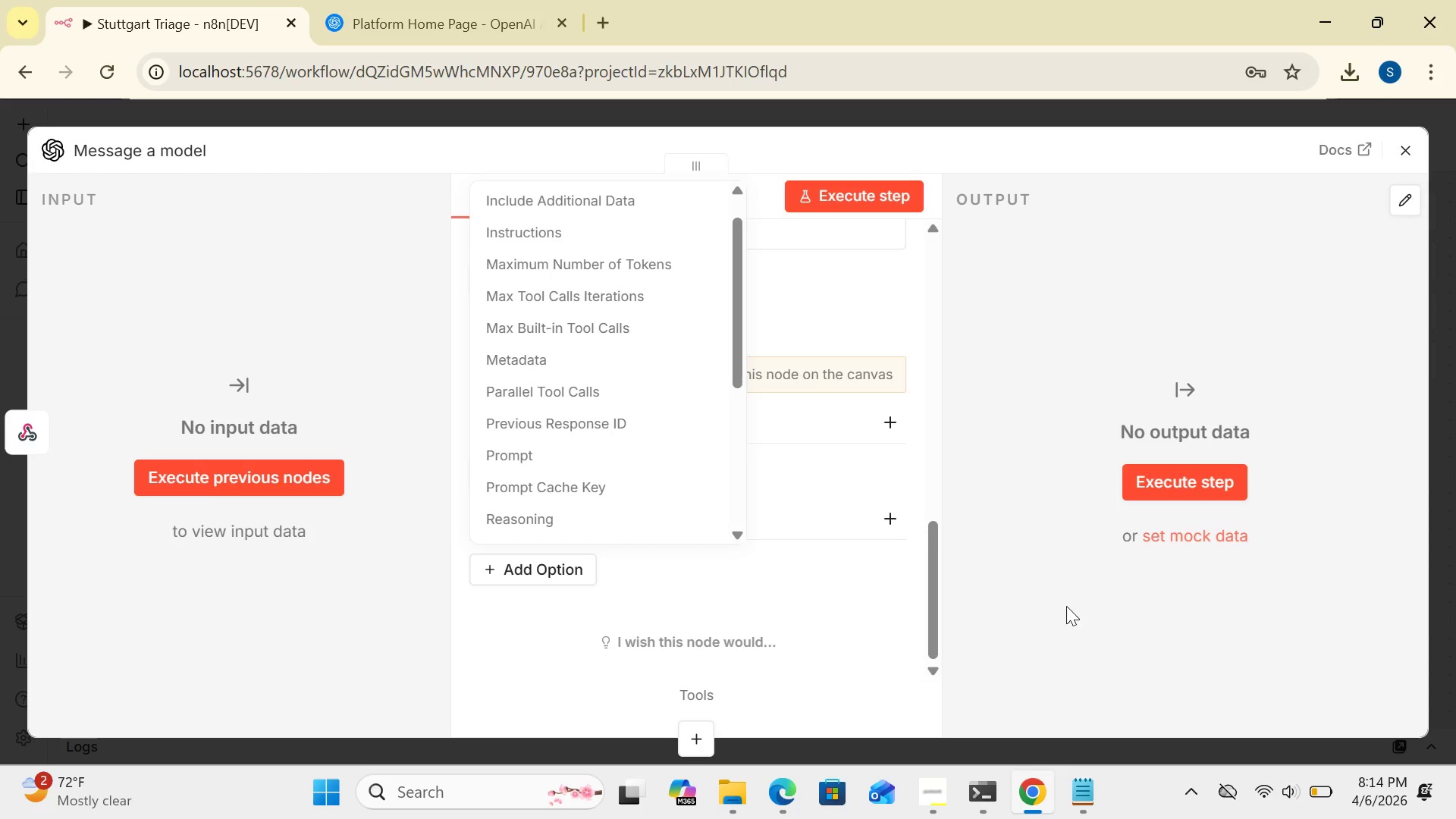 
wait(5.62)
 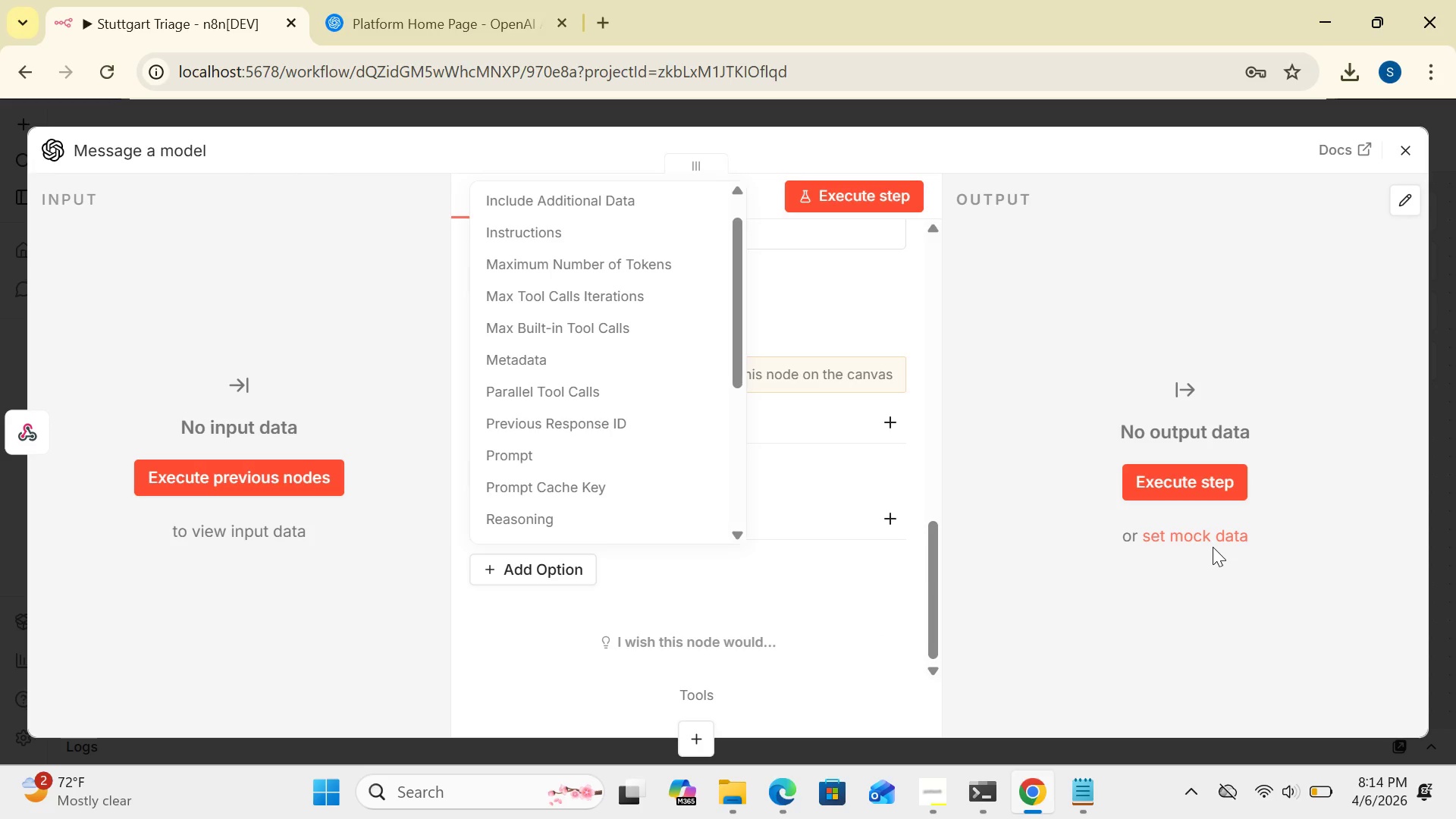 
mouse_move([918, 676])
 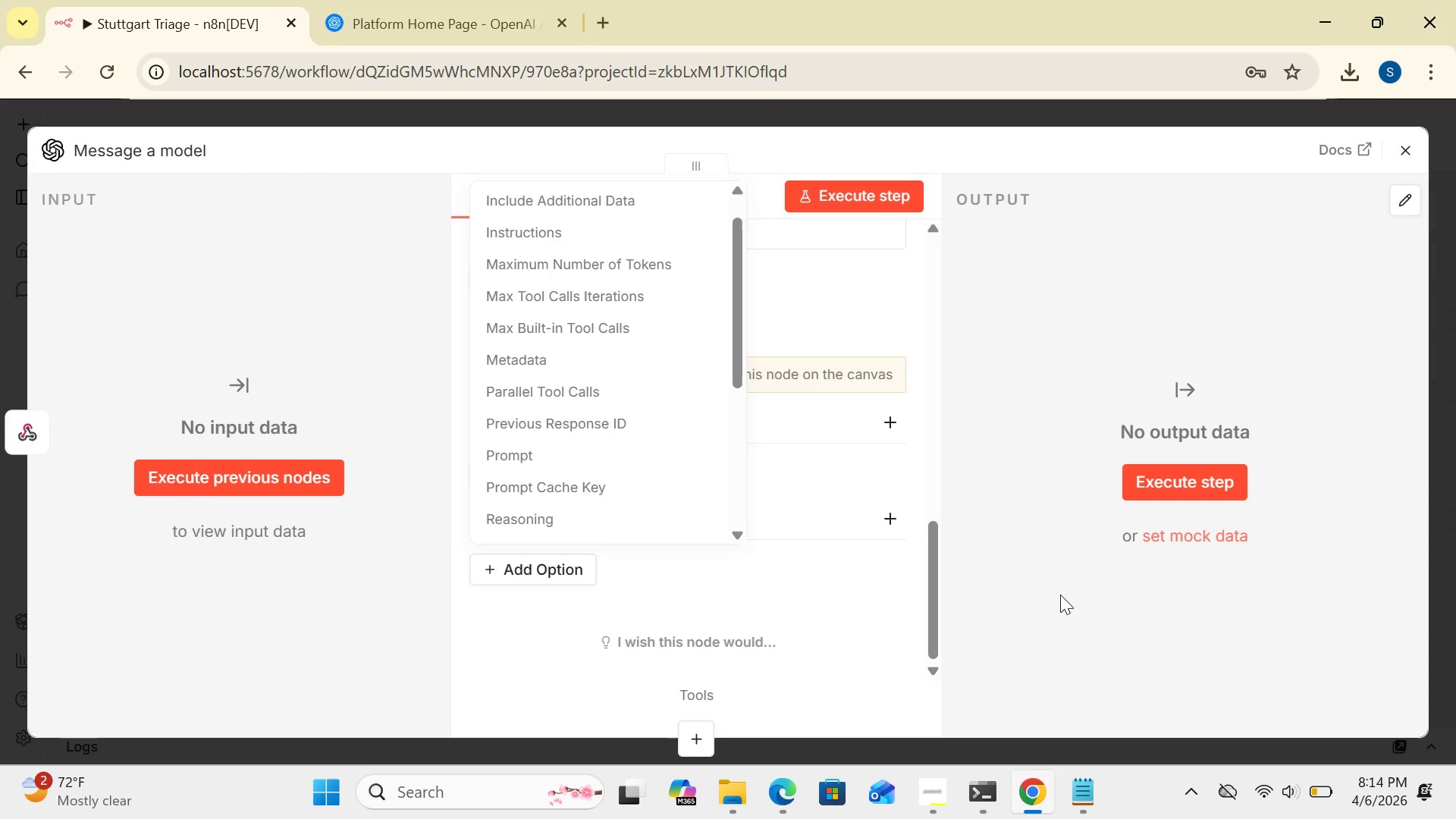 
wait(6.98)
 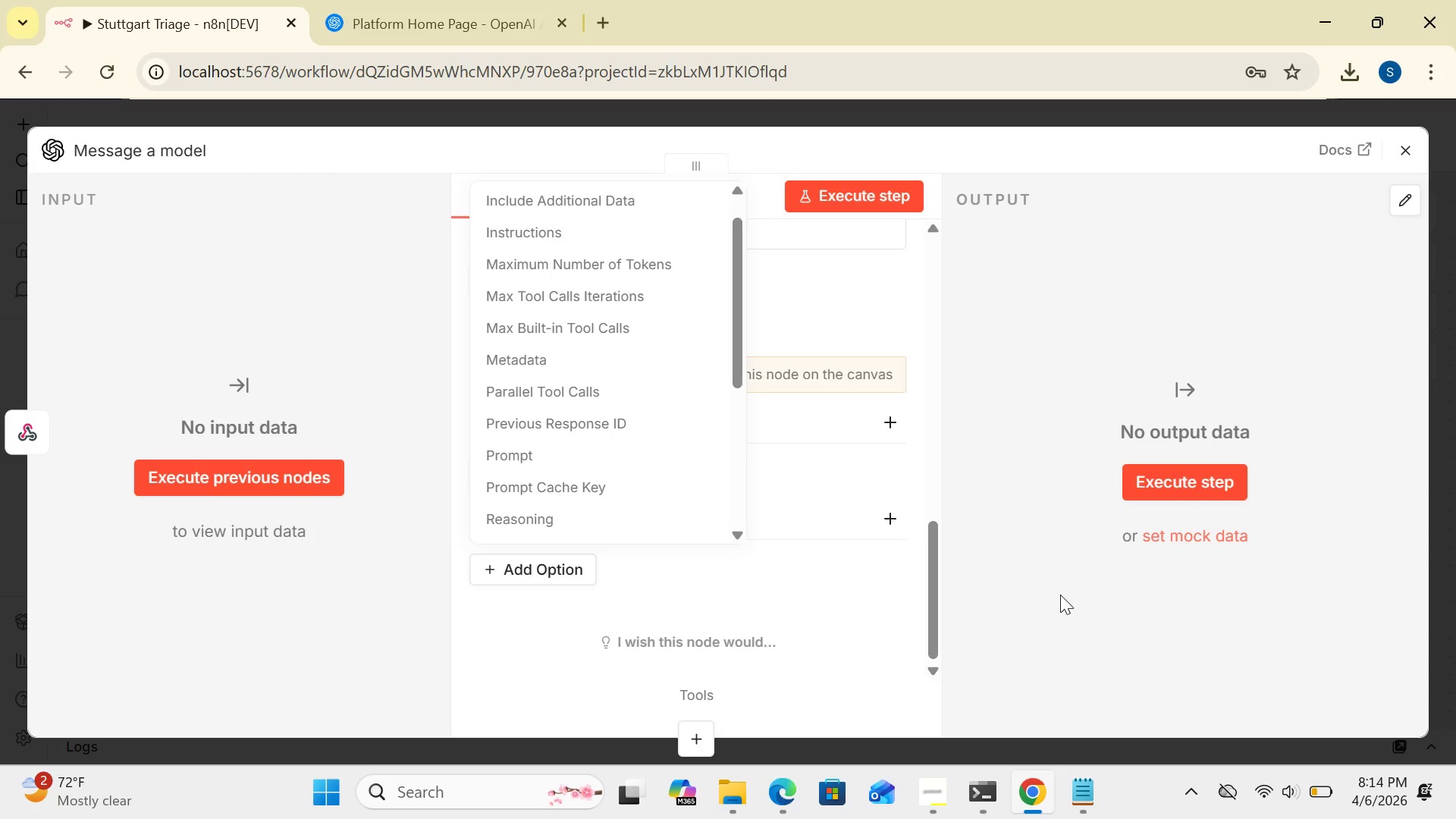 
left_click([1060, 595])
 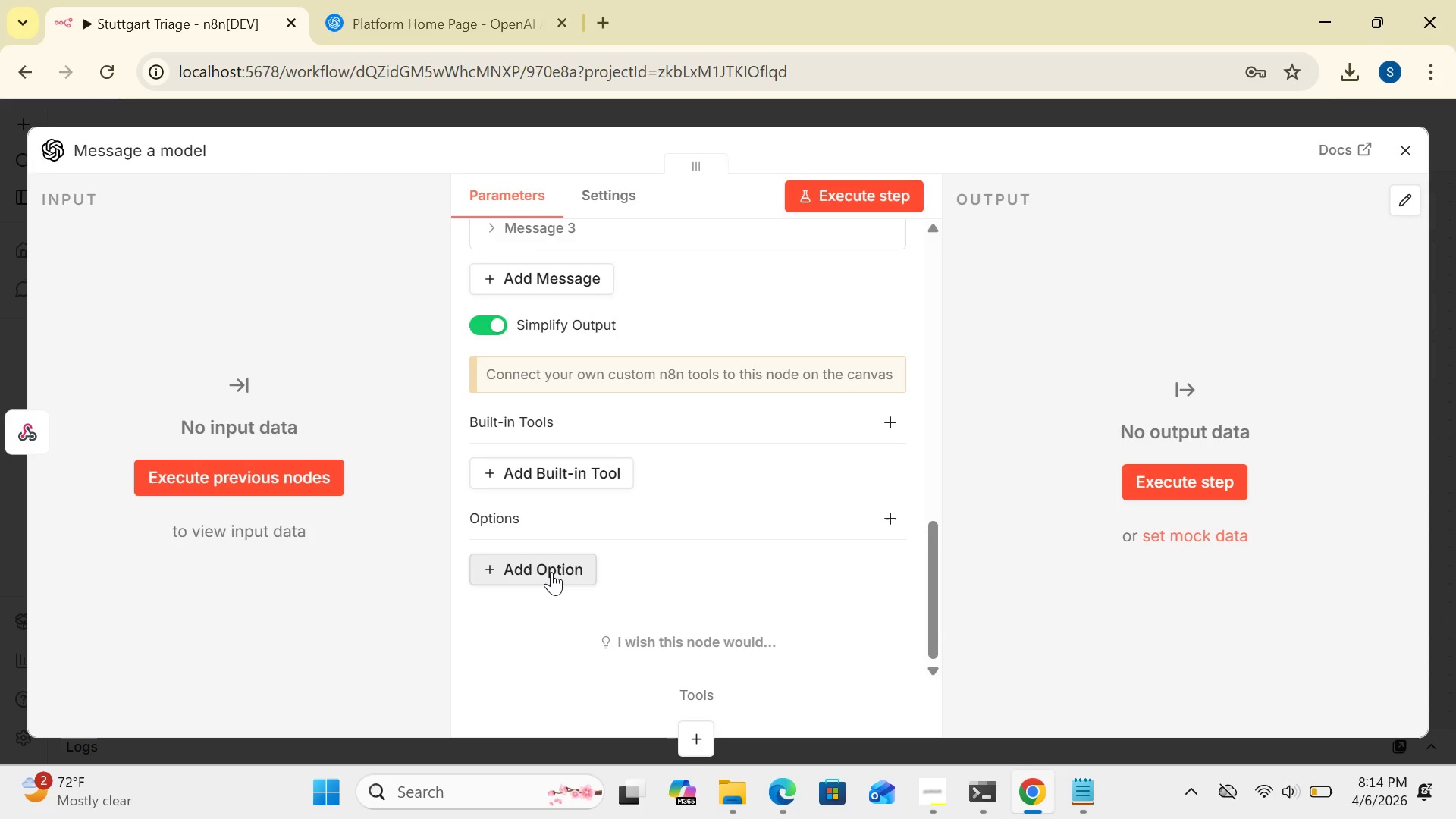 
left_click([551, 572])